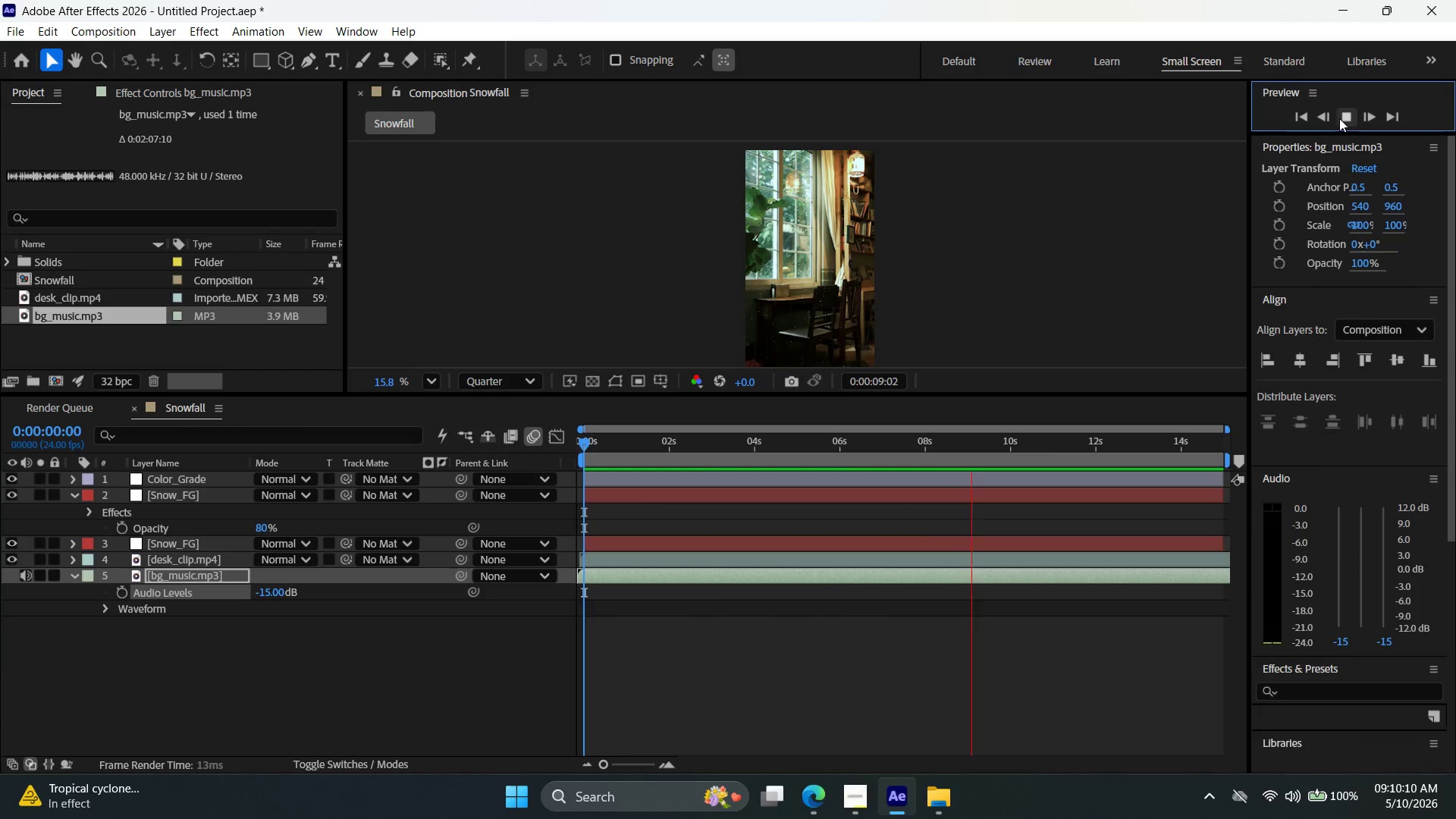 
left_click([1345, 117])
 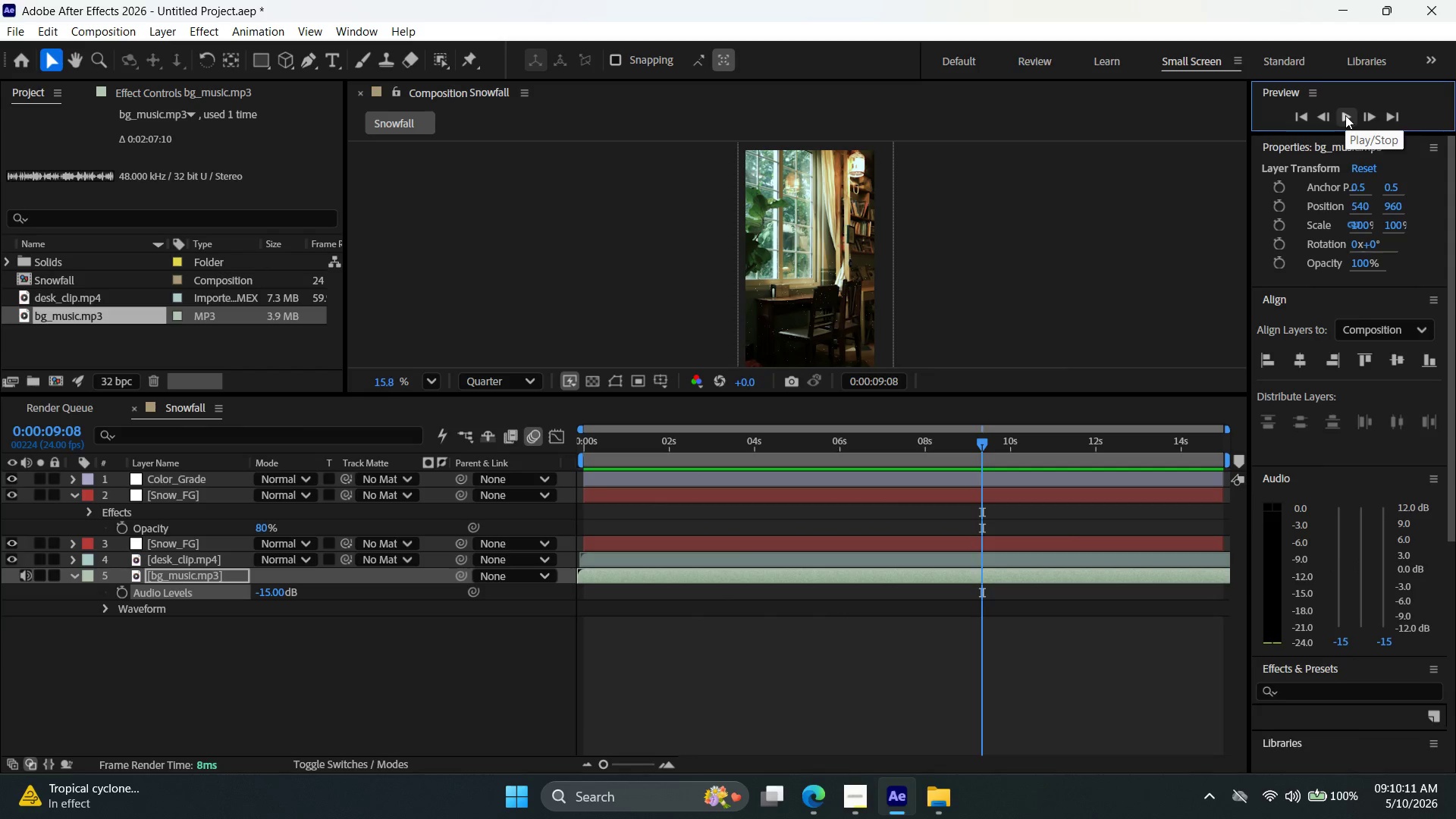 
left_click([1345, 115])
 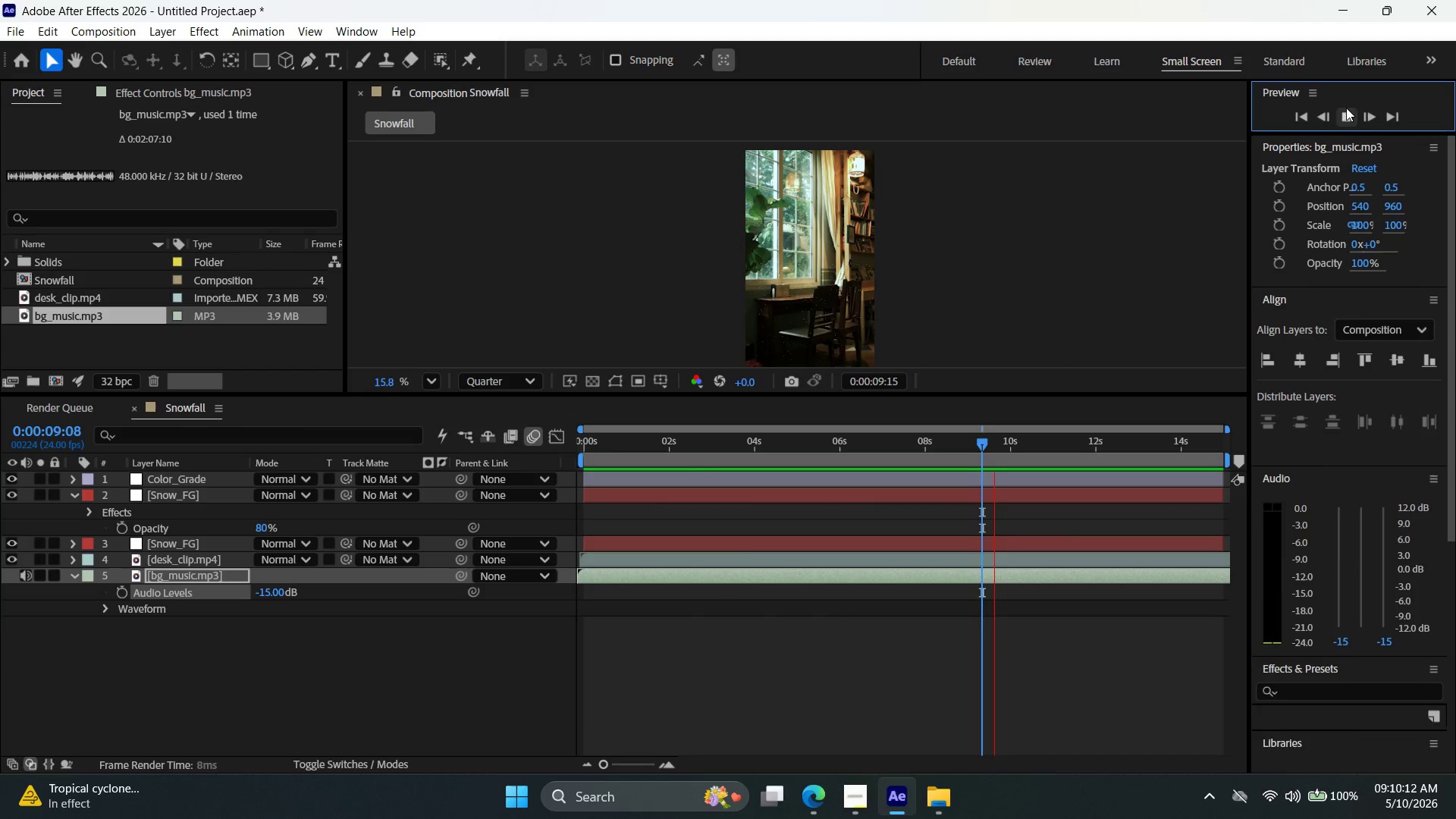 
left_click([1346, 108])
 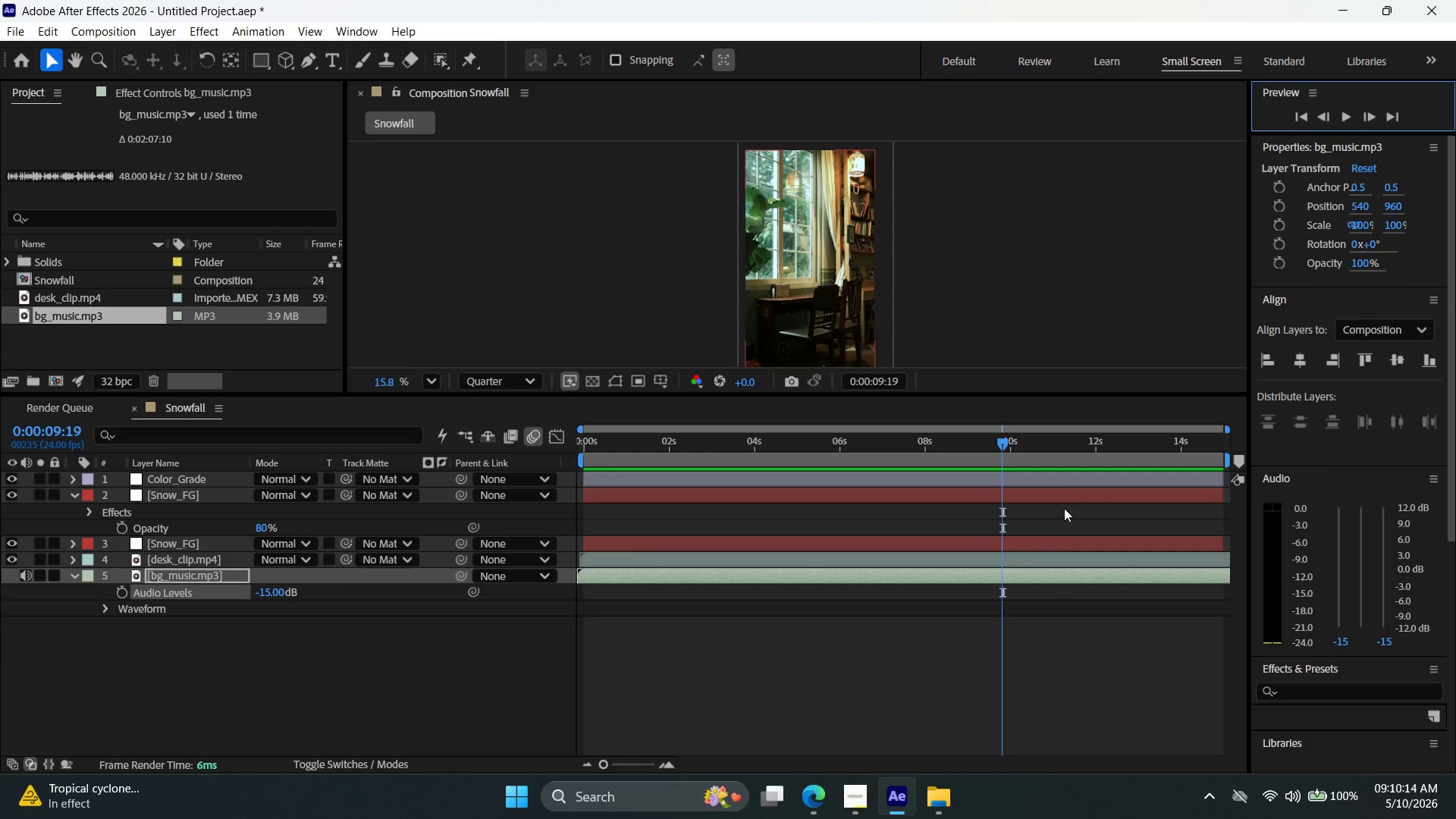 
left_click_drag(start_coordinate=[1008, 440], to_coordinate=[954, 388])
 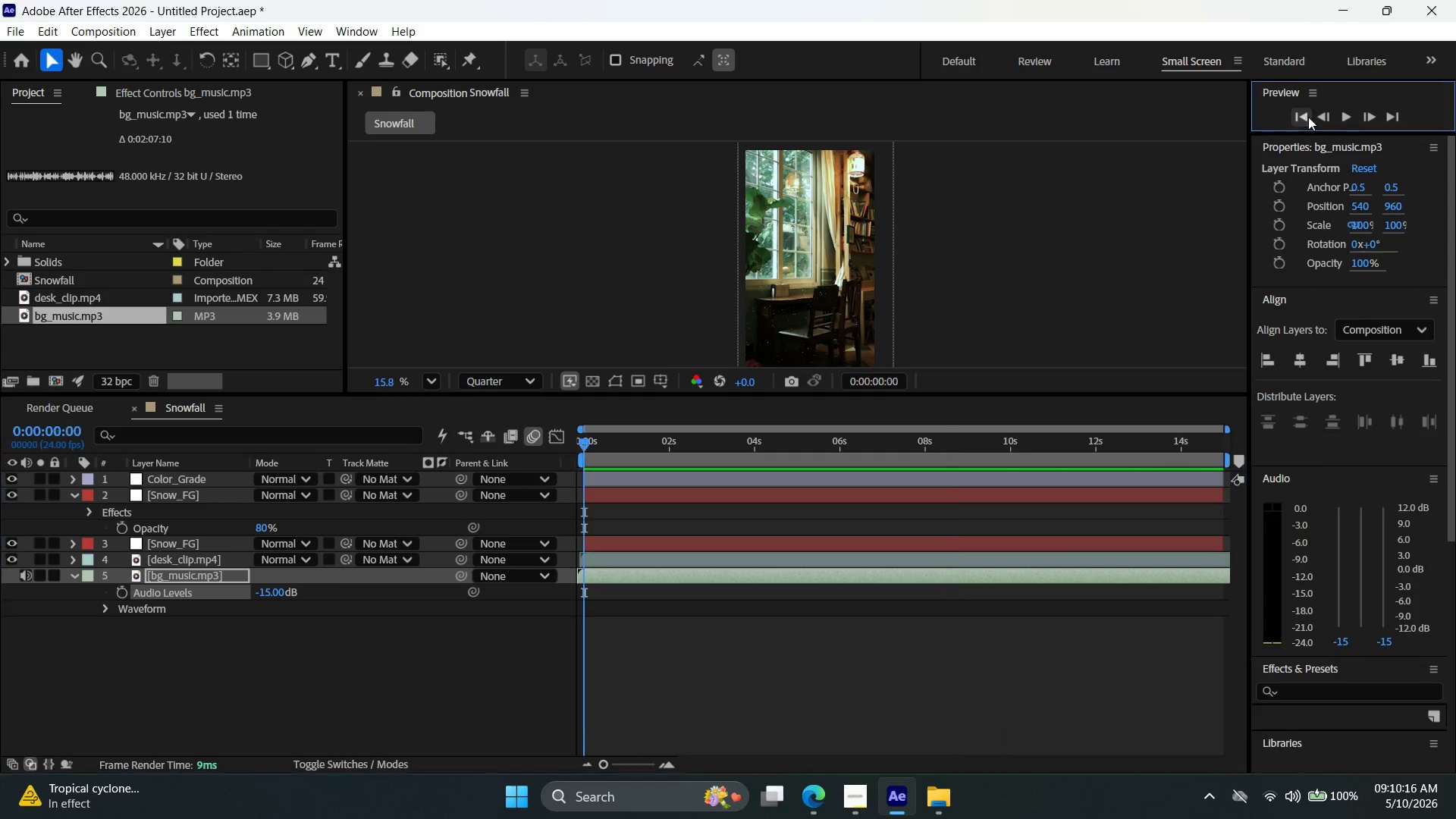 
double_click([1355, 119])
 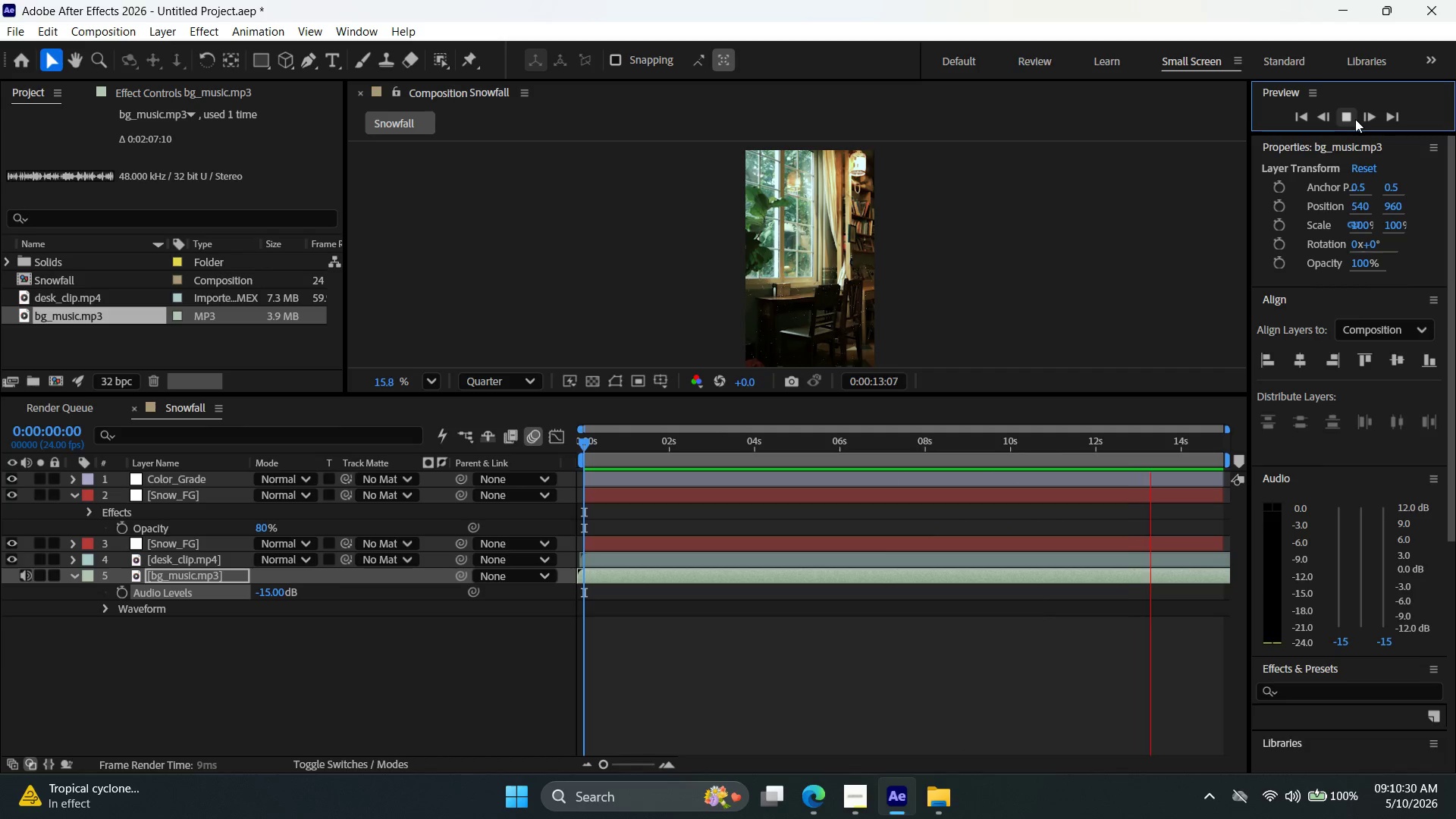 
wait(18.45)
 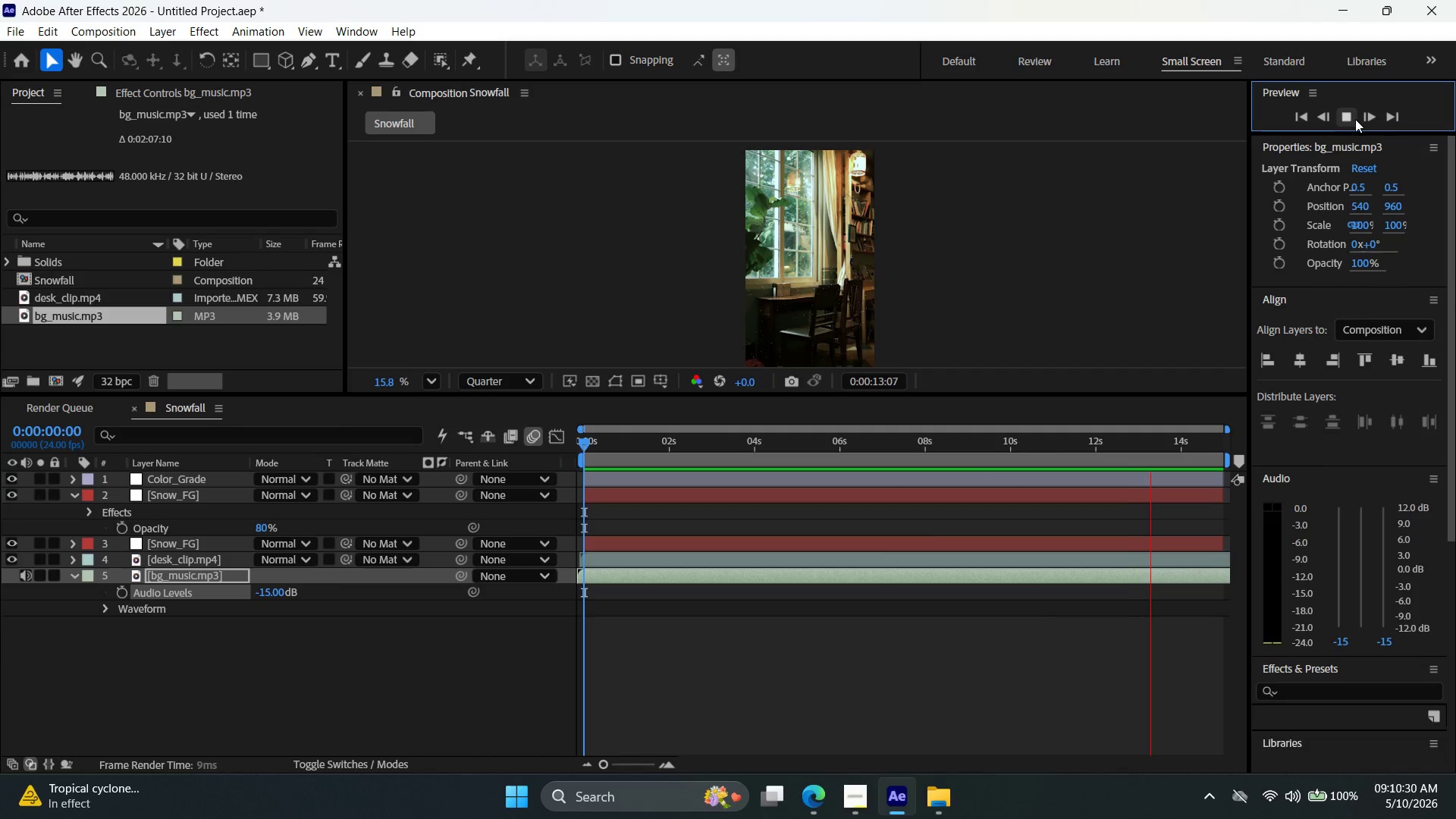 
left_click_drag(start_coordinate=[629, 581], to_coordinate=[634, 582])
 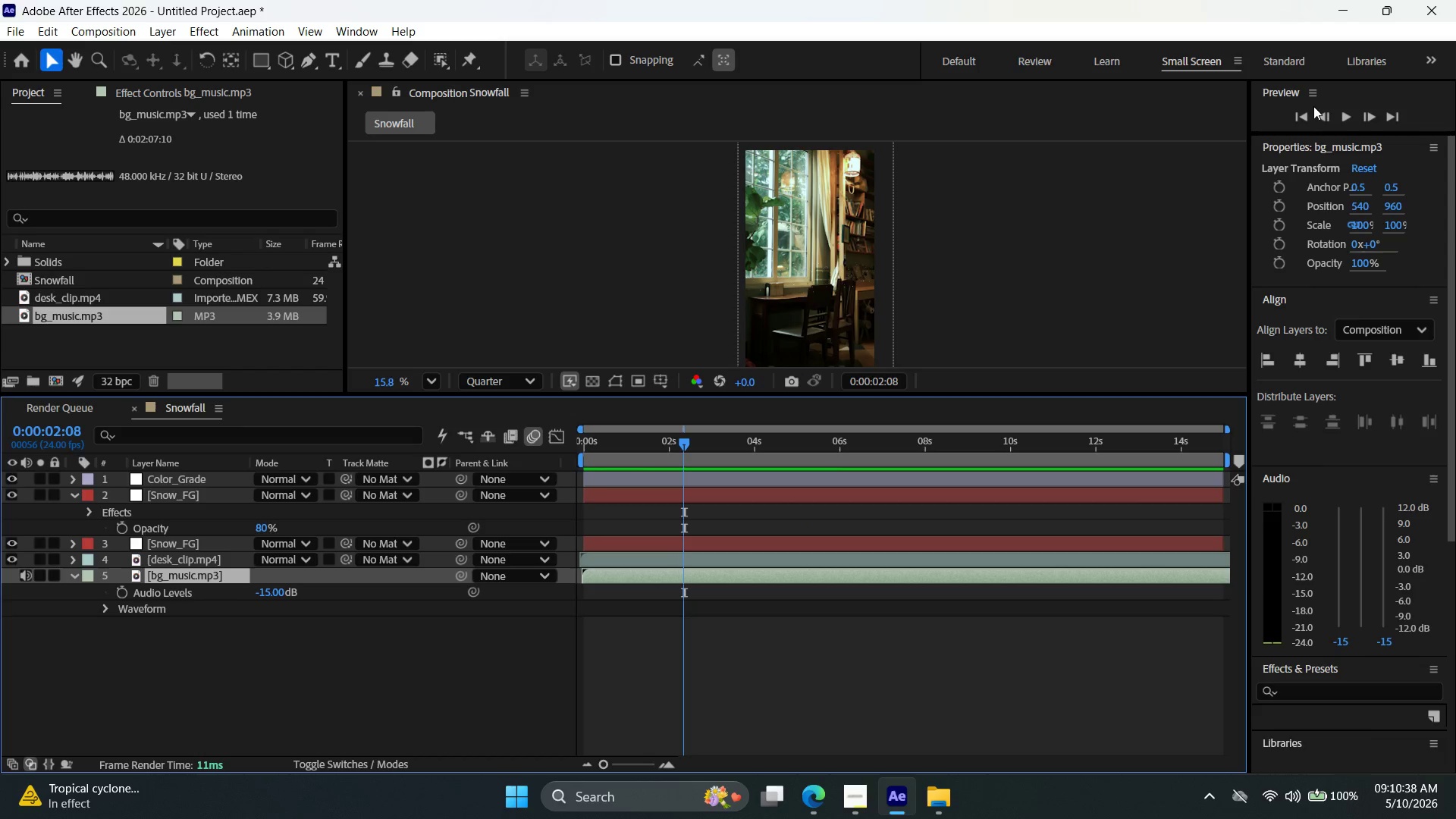 
left_click([1298, 112])
 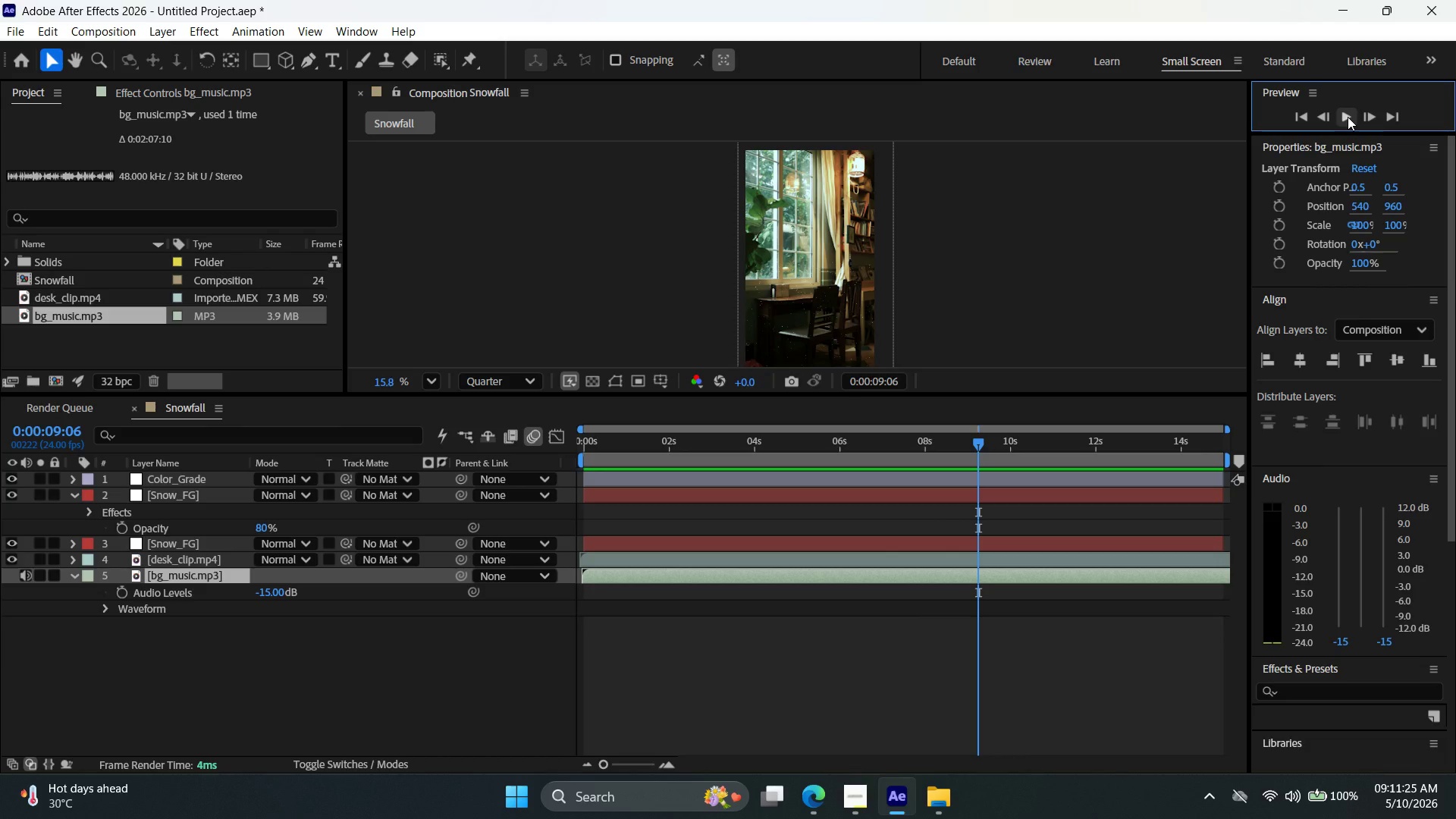 
wait(51.47)
 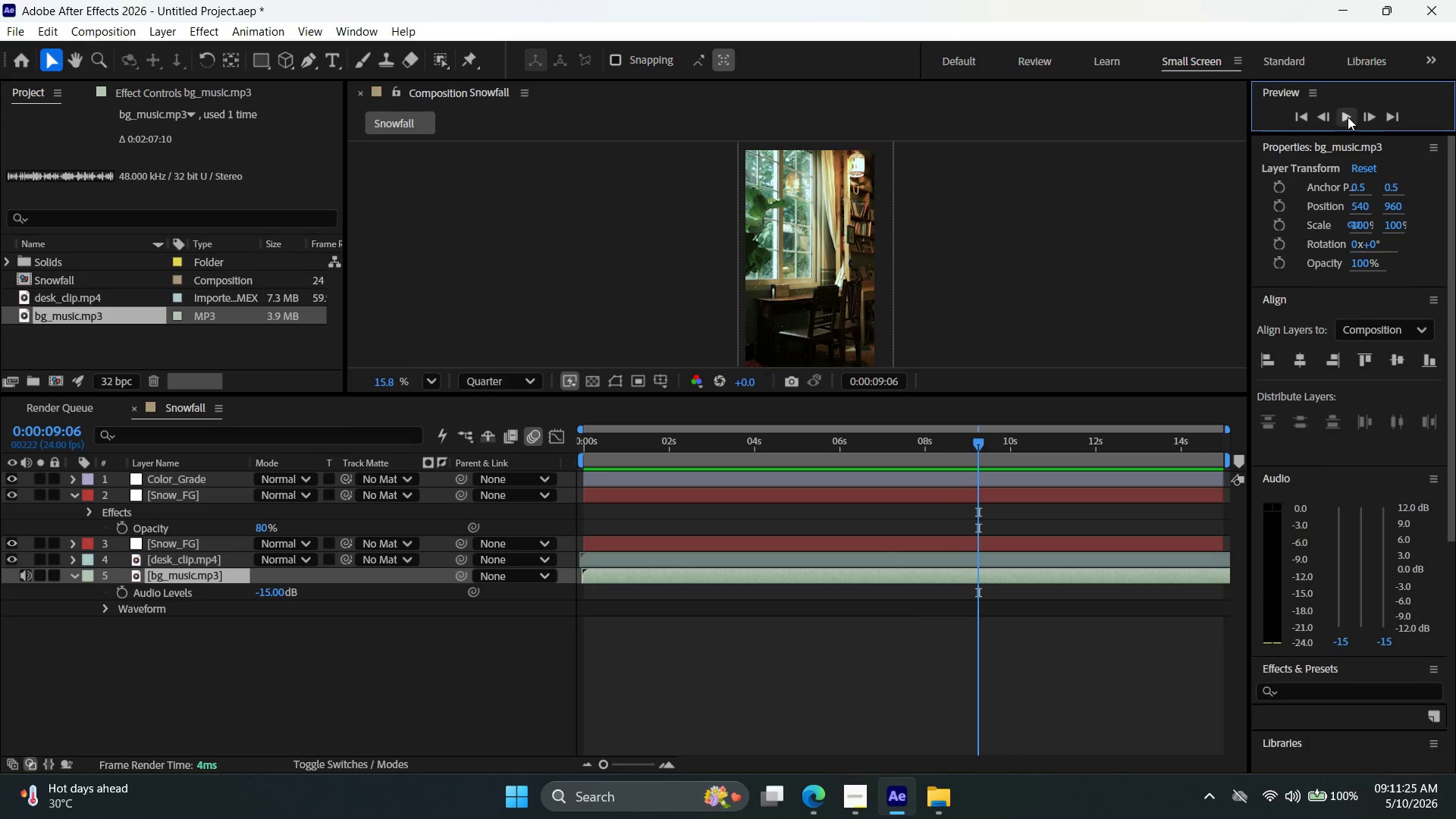 
left_click([846, 802])